 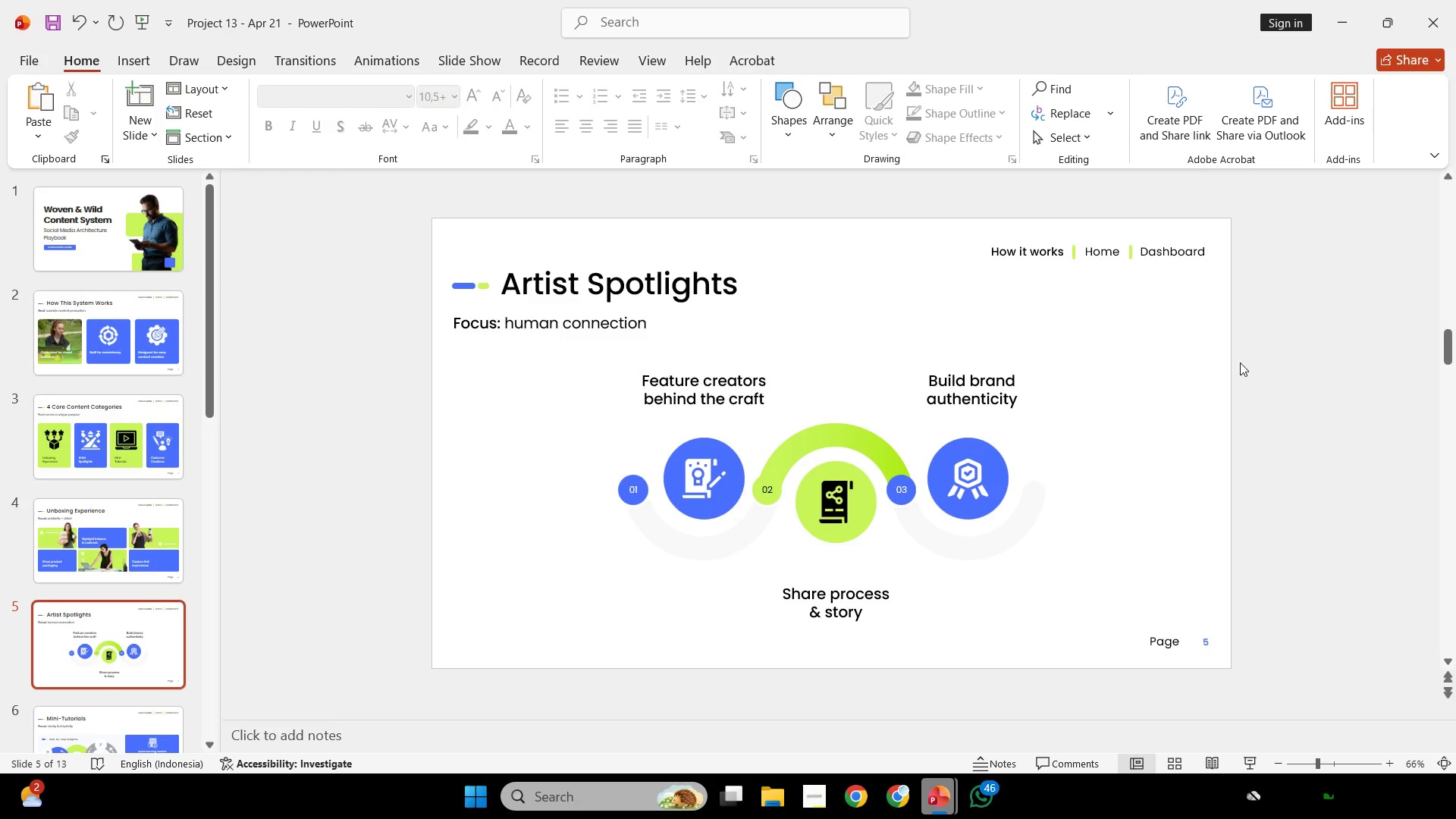 
left_click_drag(start_coordinate=[1226, 337], to_coordinate=[149, 817])
 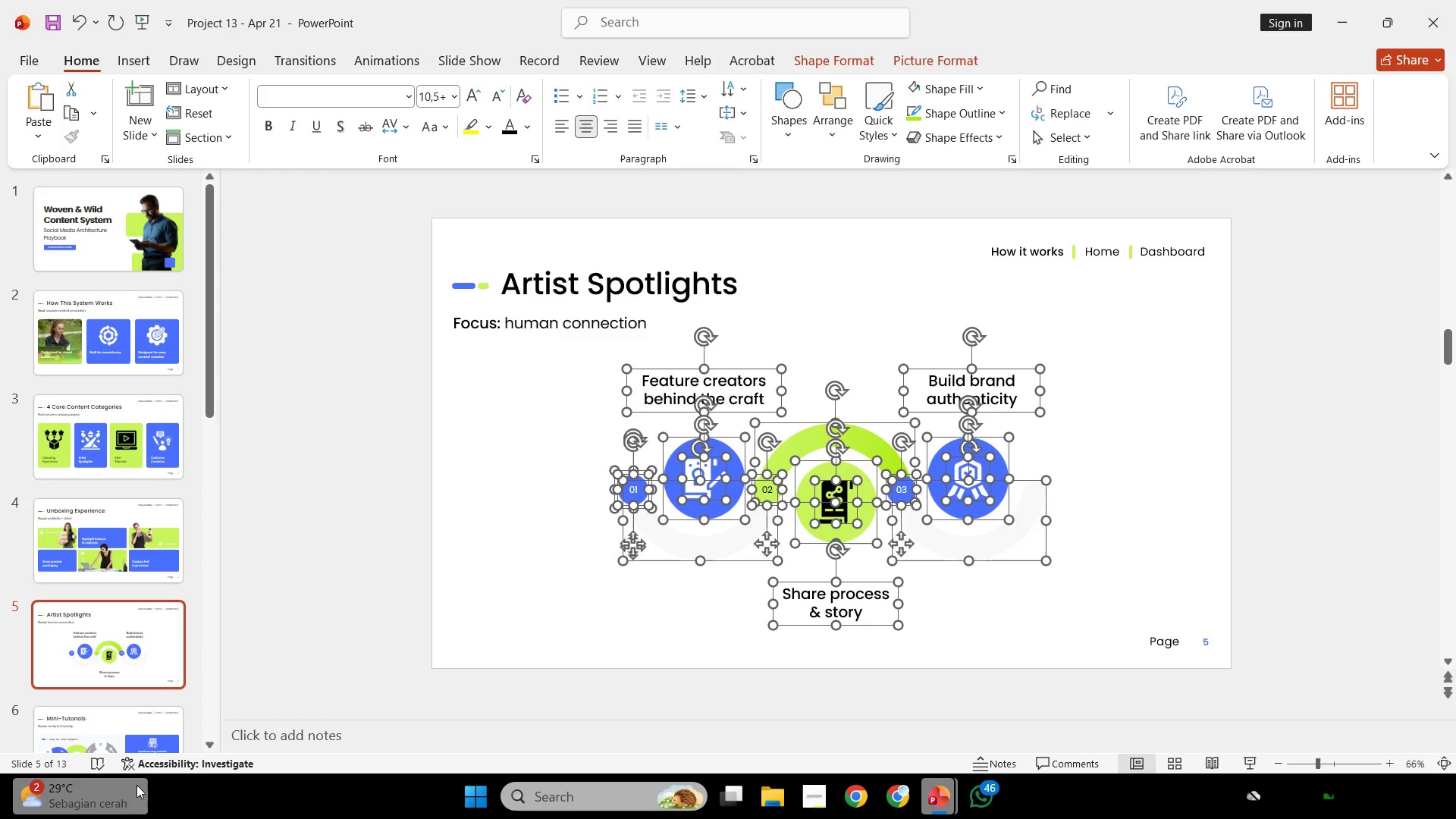 
mouse_move([158, 785])
 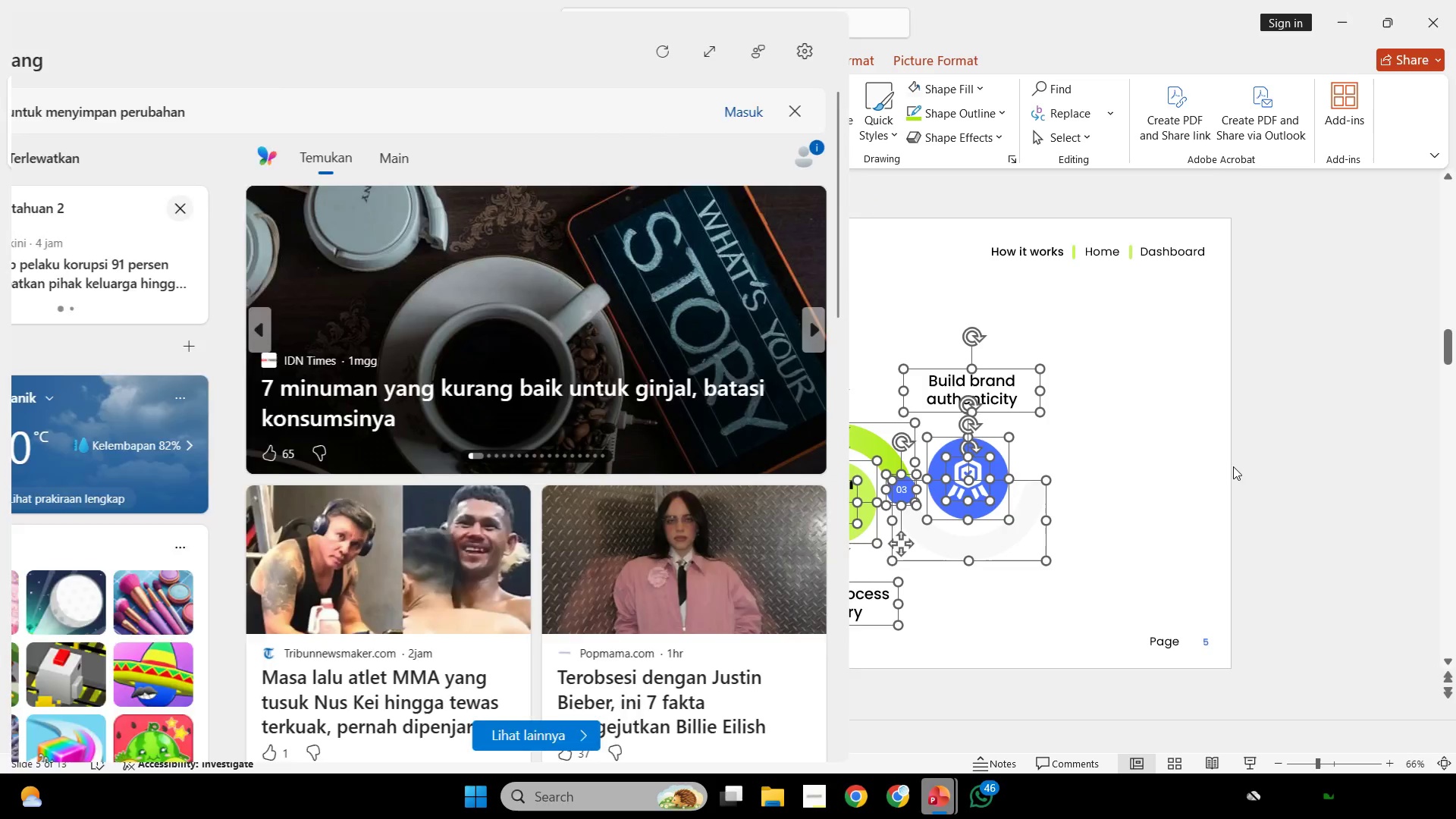 
left_click([1230, 455])
 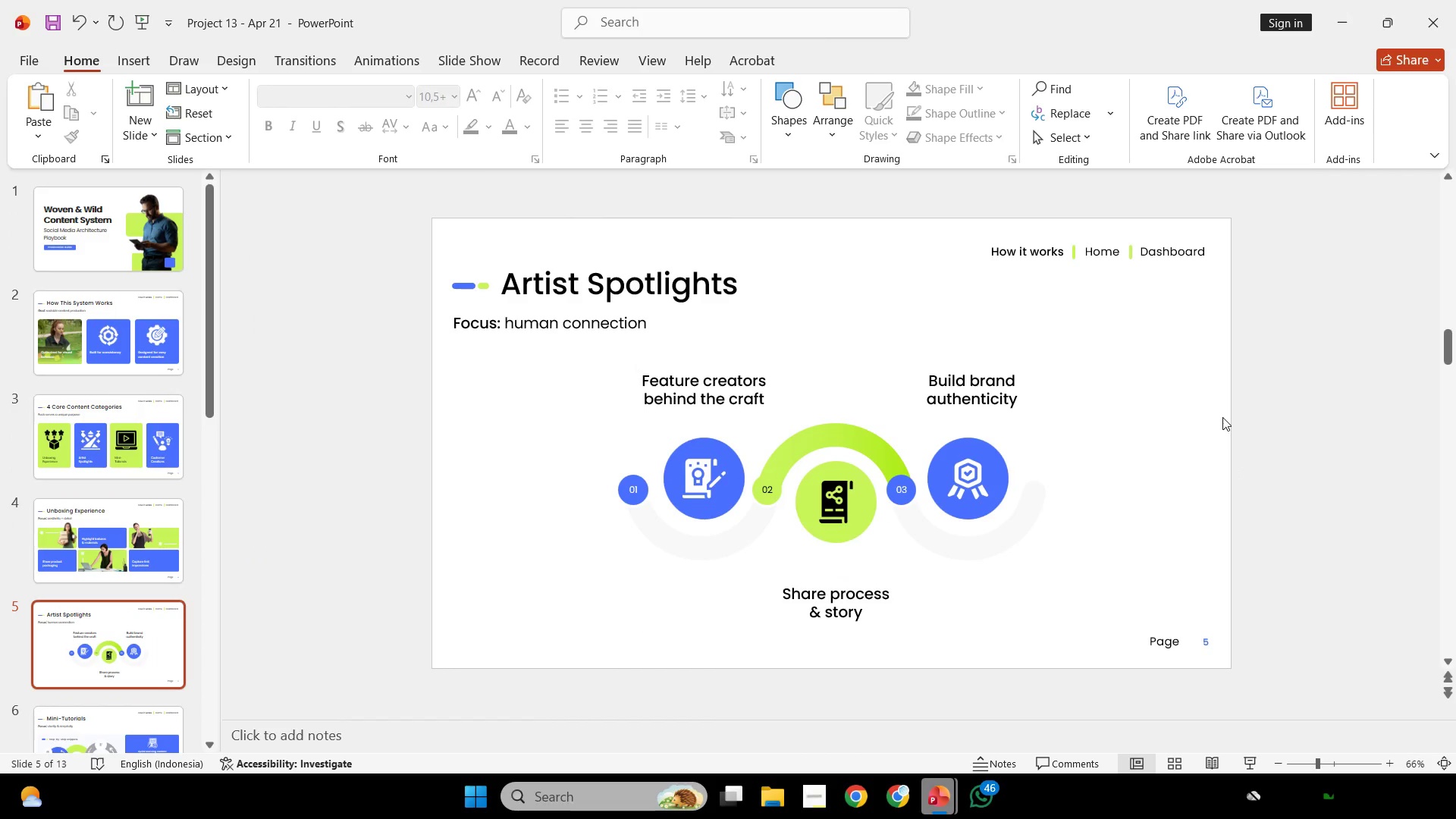 
left_click_drag(start_coordinate=[1153, 349], to_coordinate=[435, 690])
 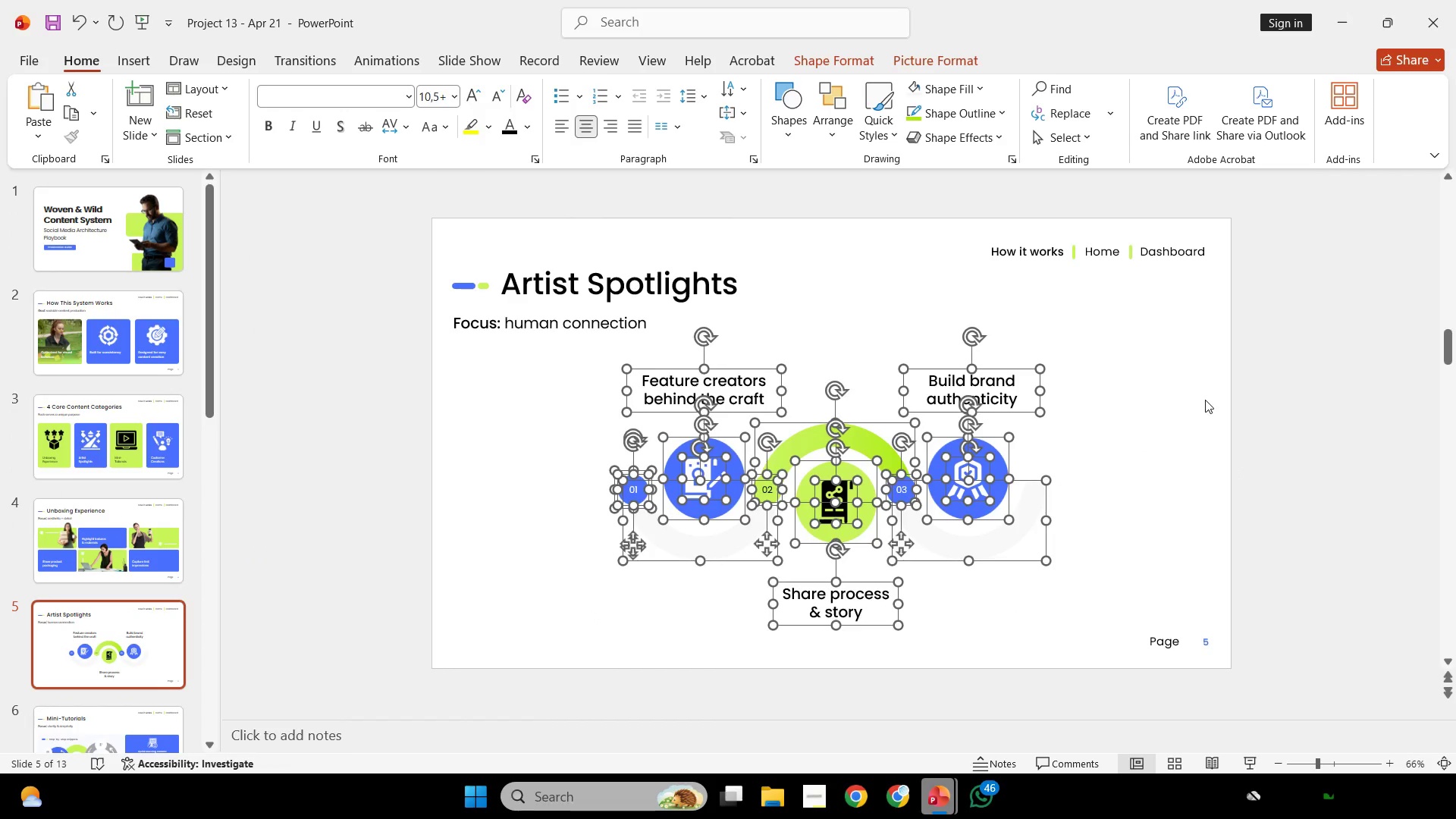 
left_click([1205, 400])
 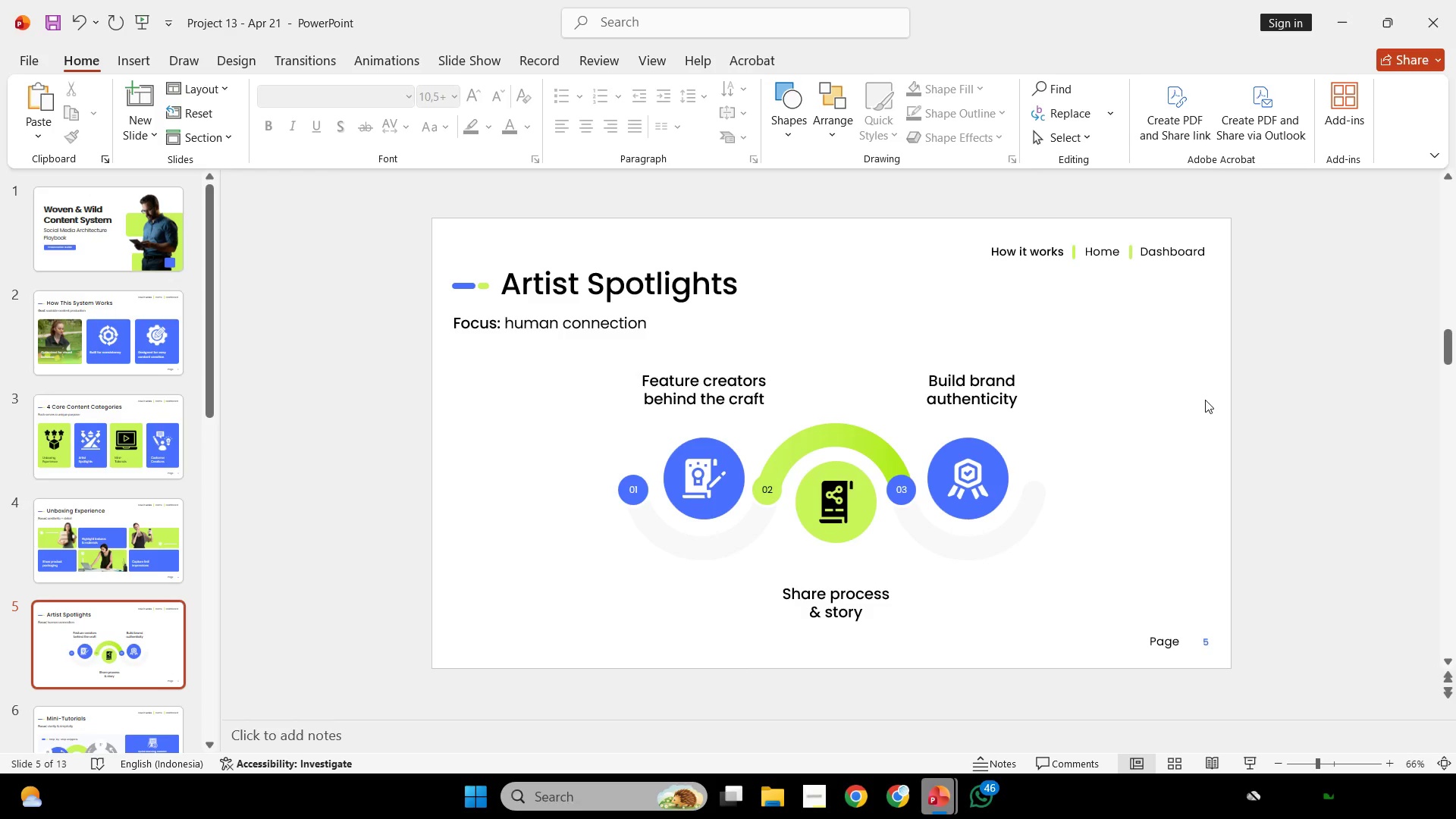 